 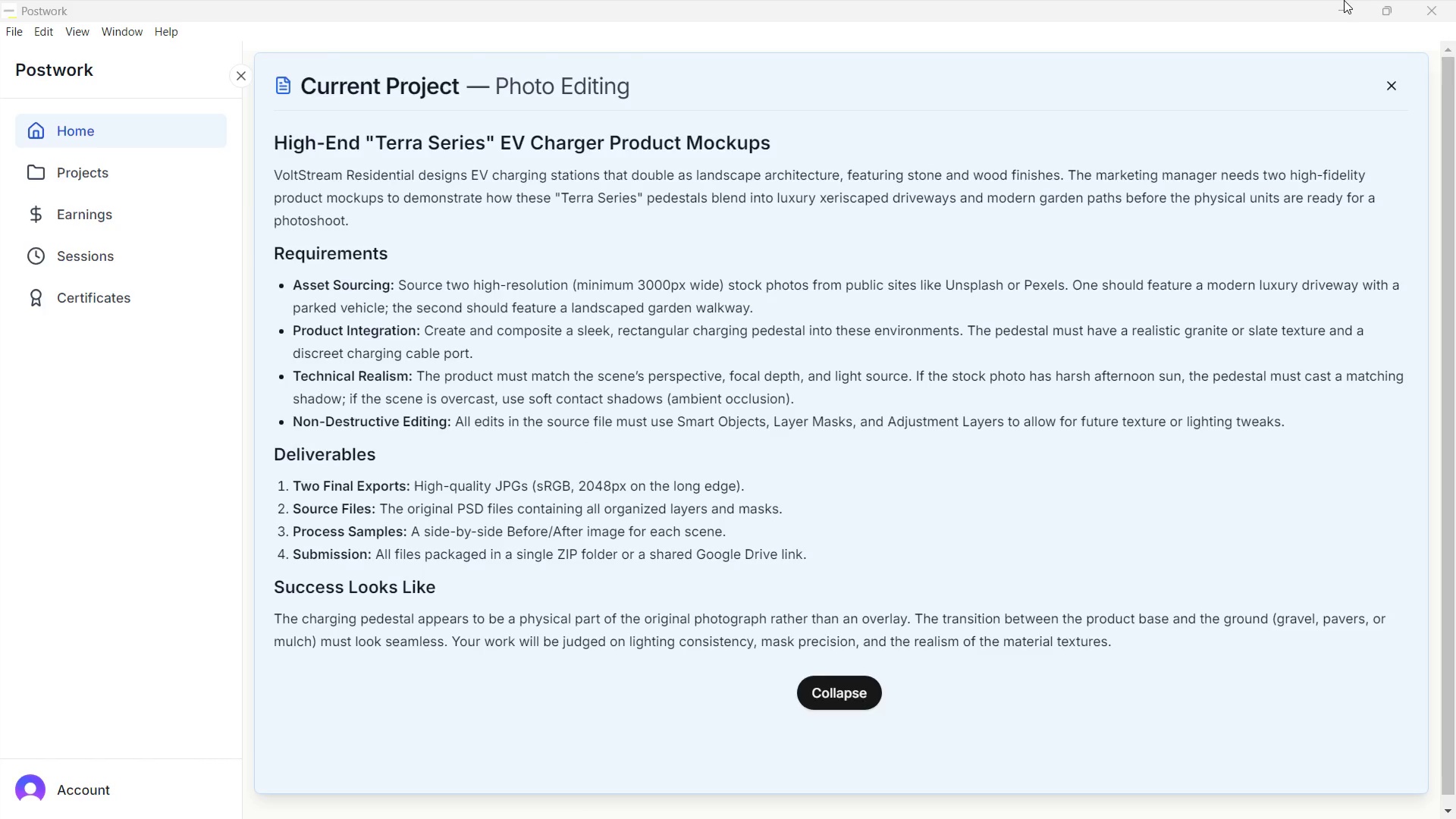 
left_click_drag(start_coordinate=[808, 388], to_coordinate=[864, 336])
 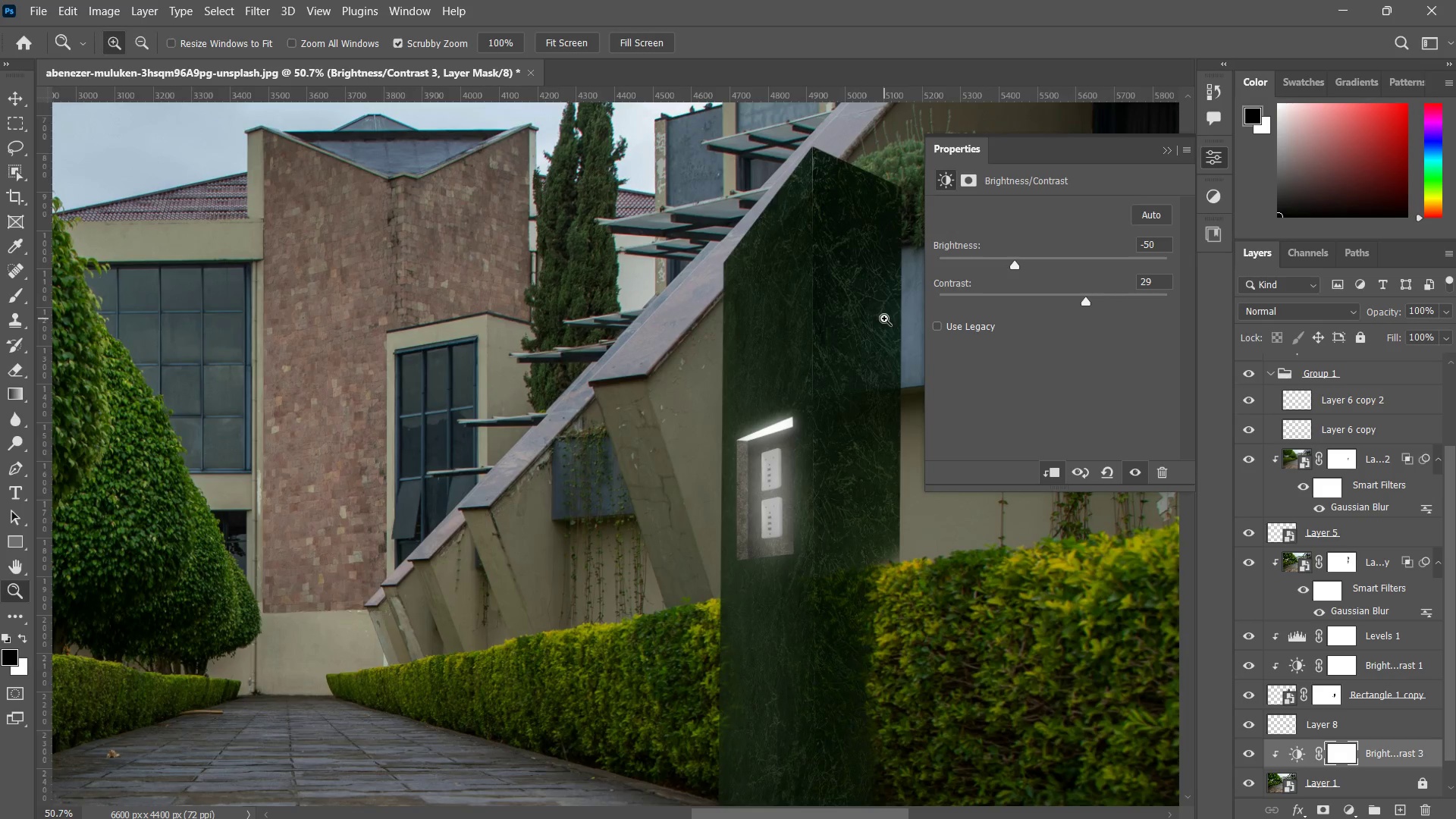 
left_click_drag(start_coordinate=[761, 397], to_coordinate=[737, 441])
 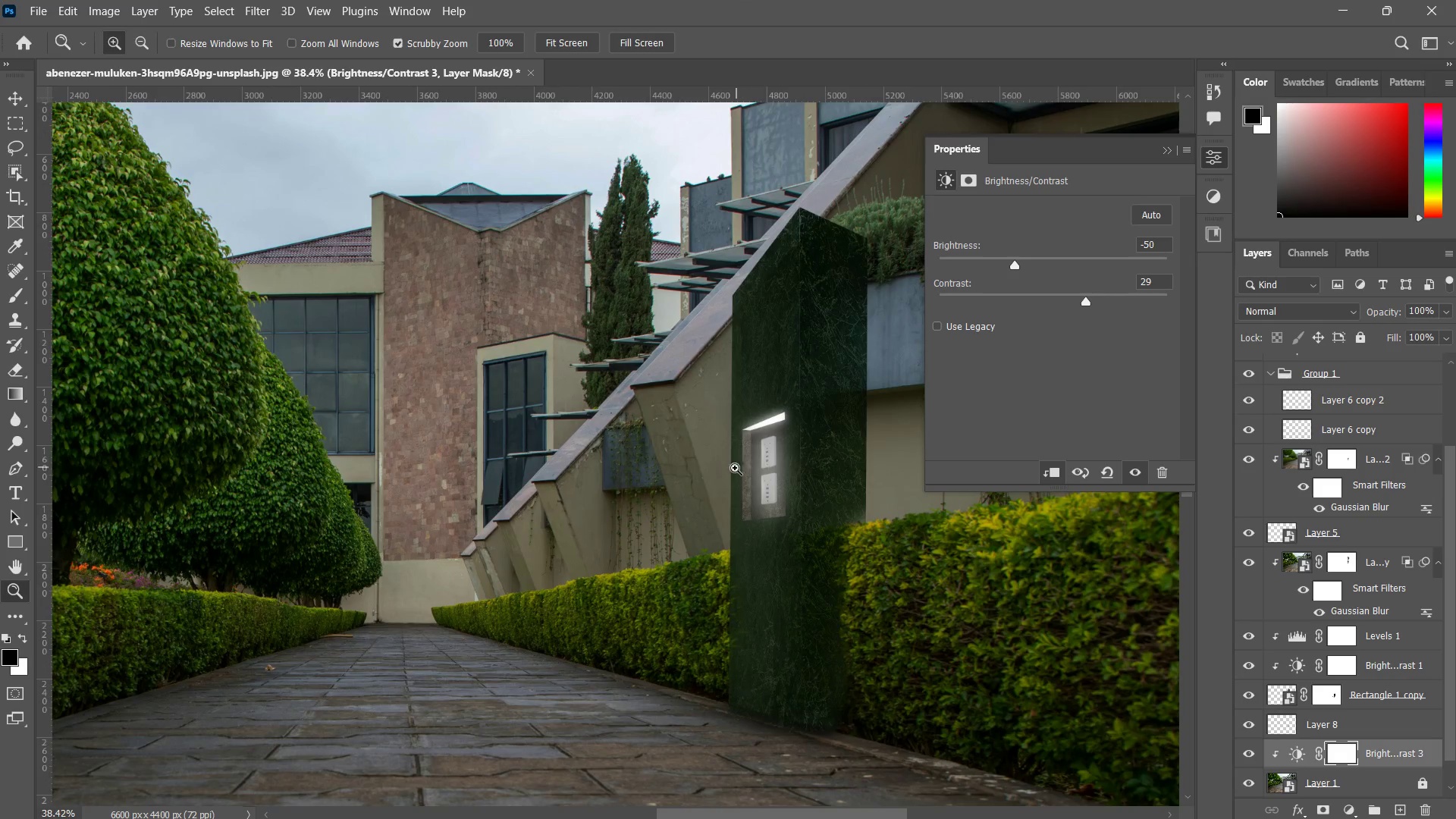 
left_click_drag(start_coordinate=[727, 478], to_coordinate=[692, 519])
 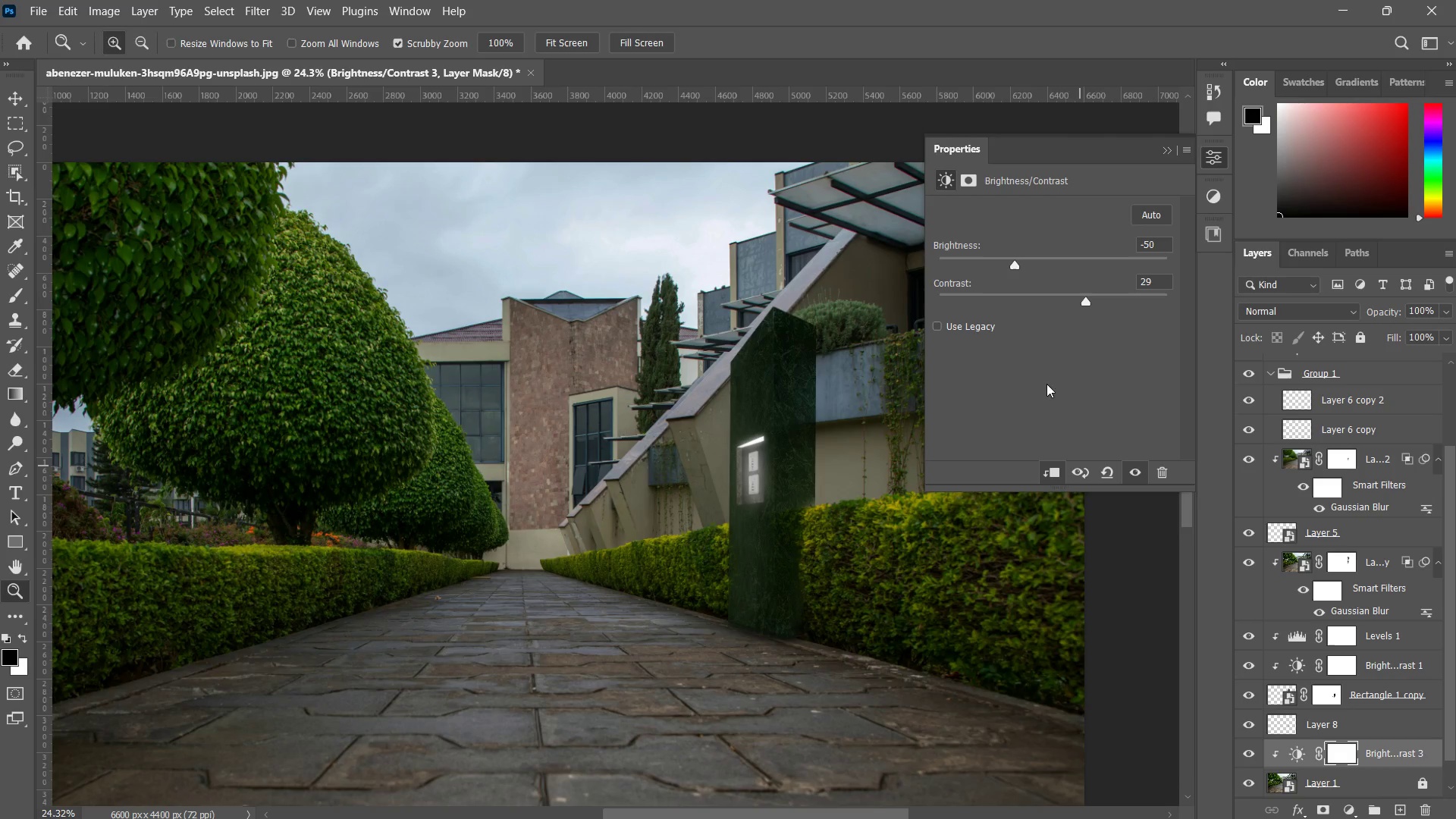 
left_click_drag(start_coordinate=[1013, 262], to_coordinate=[1031, 269])
 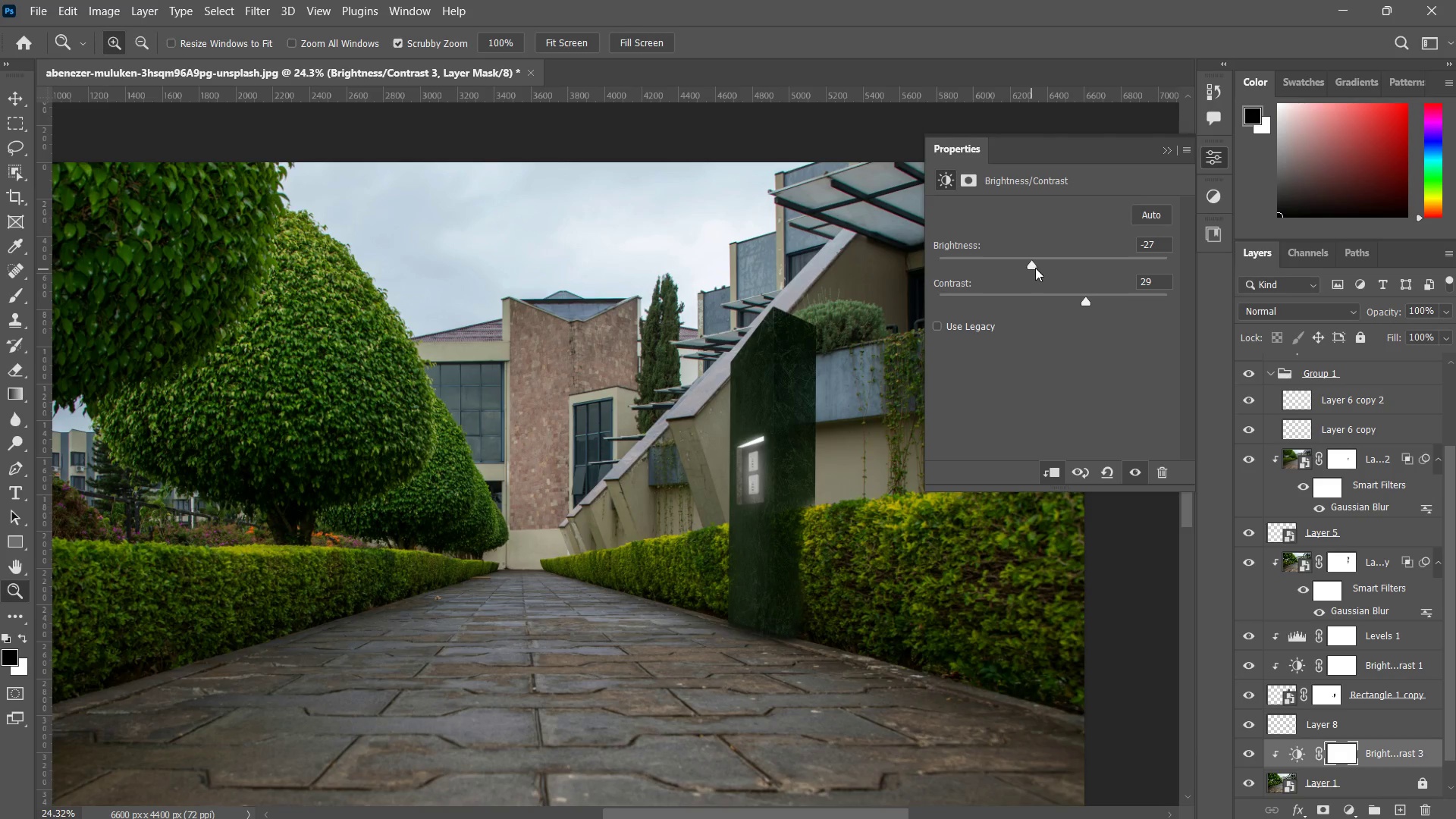 
left_click_drag(start_coordinate=[1033, 268], to_coordinate=[1028, 268])